 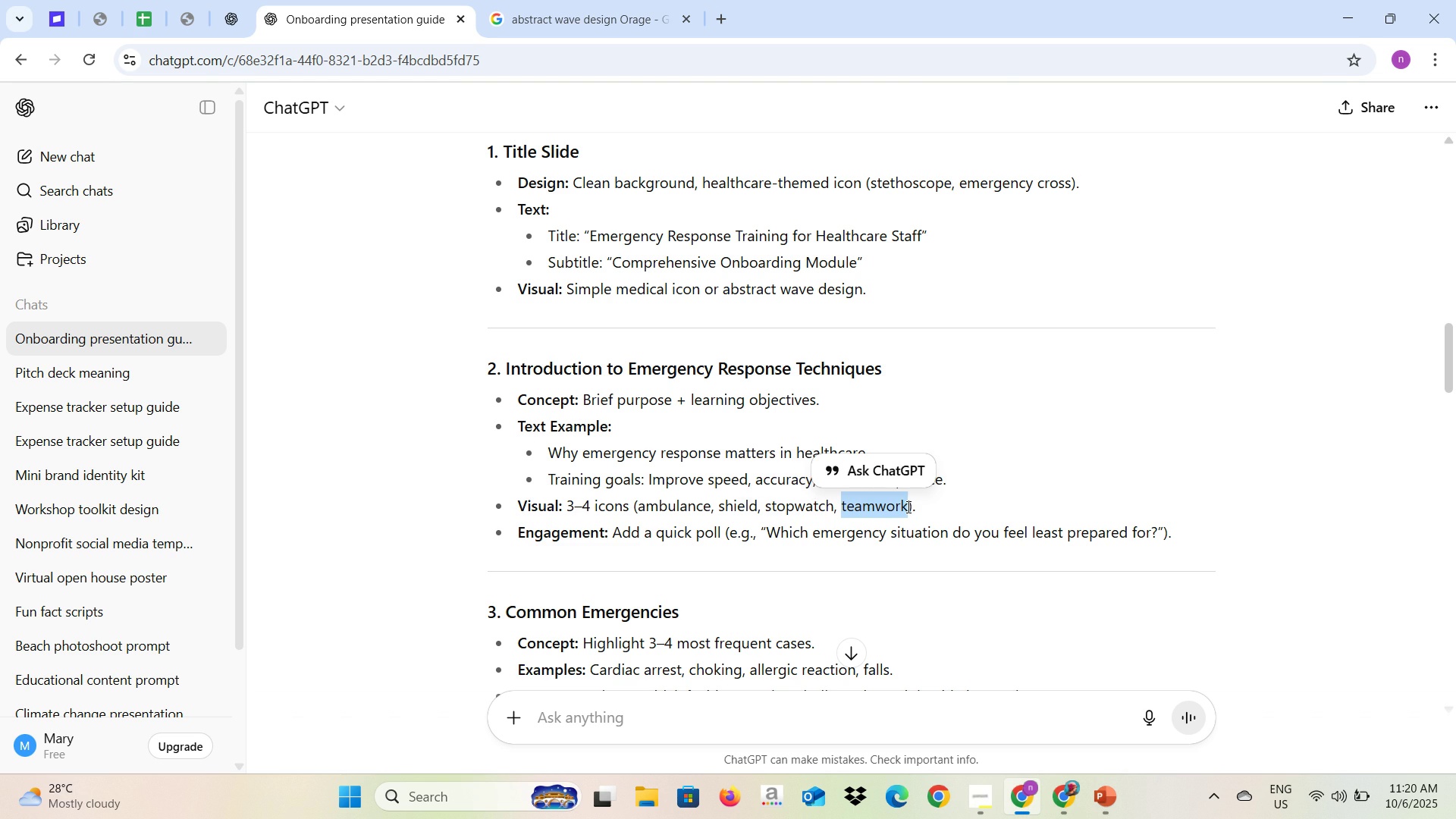 
key(Control+C)
 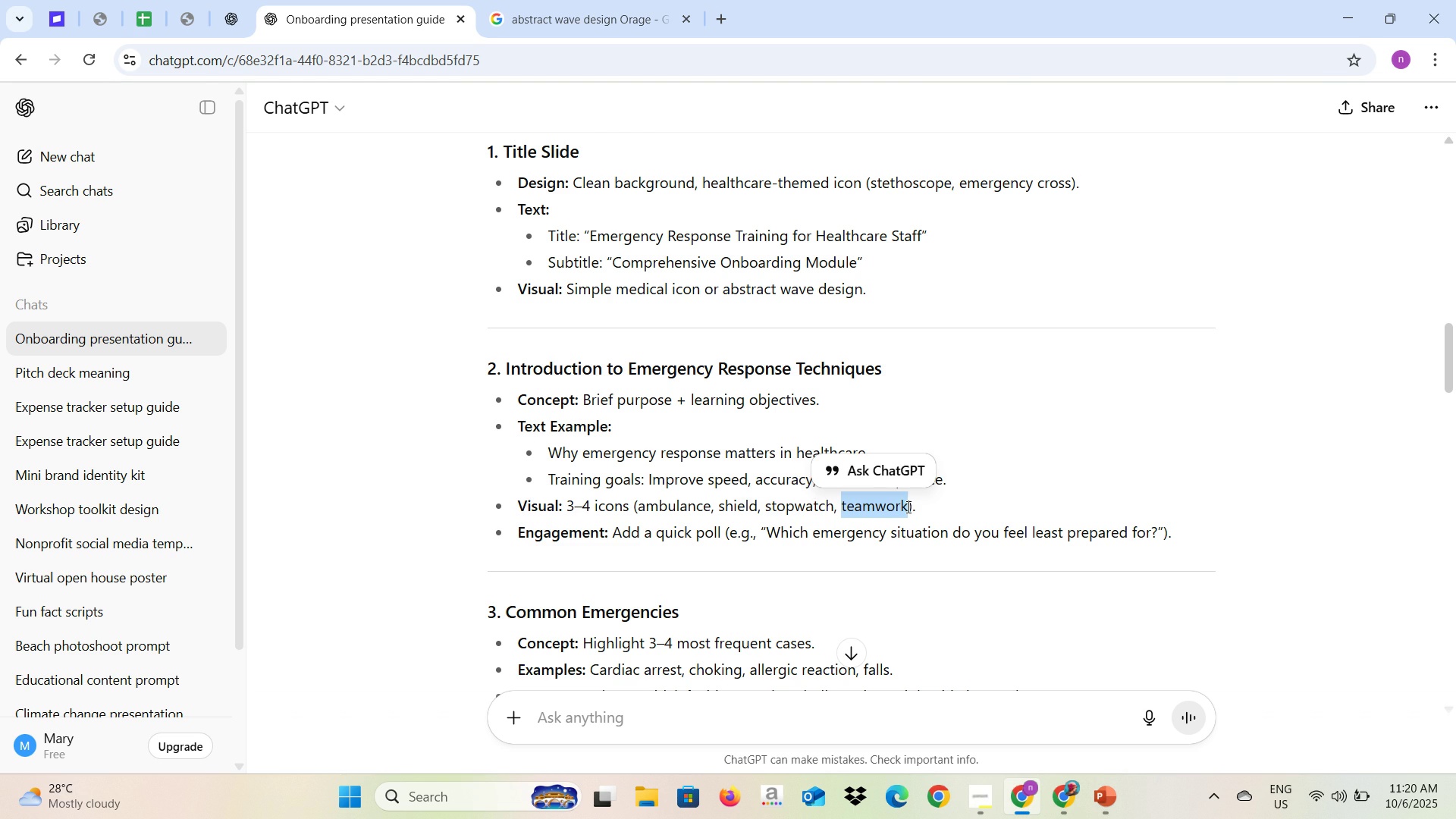 
key(Alt+AltLeft)
 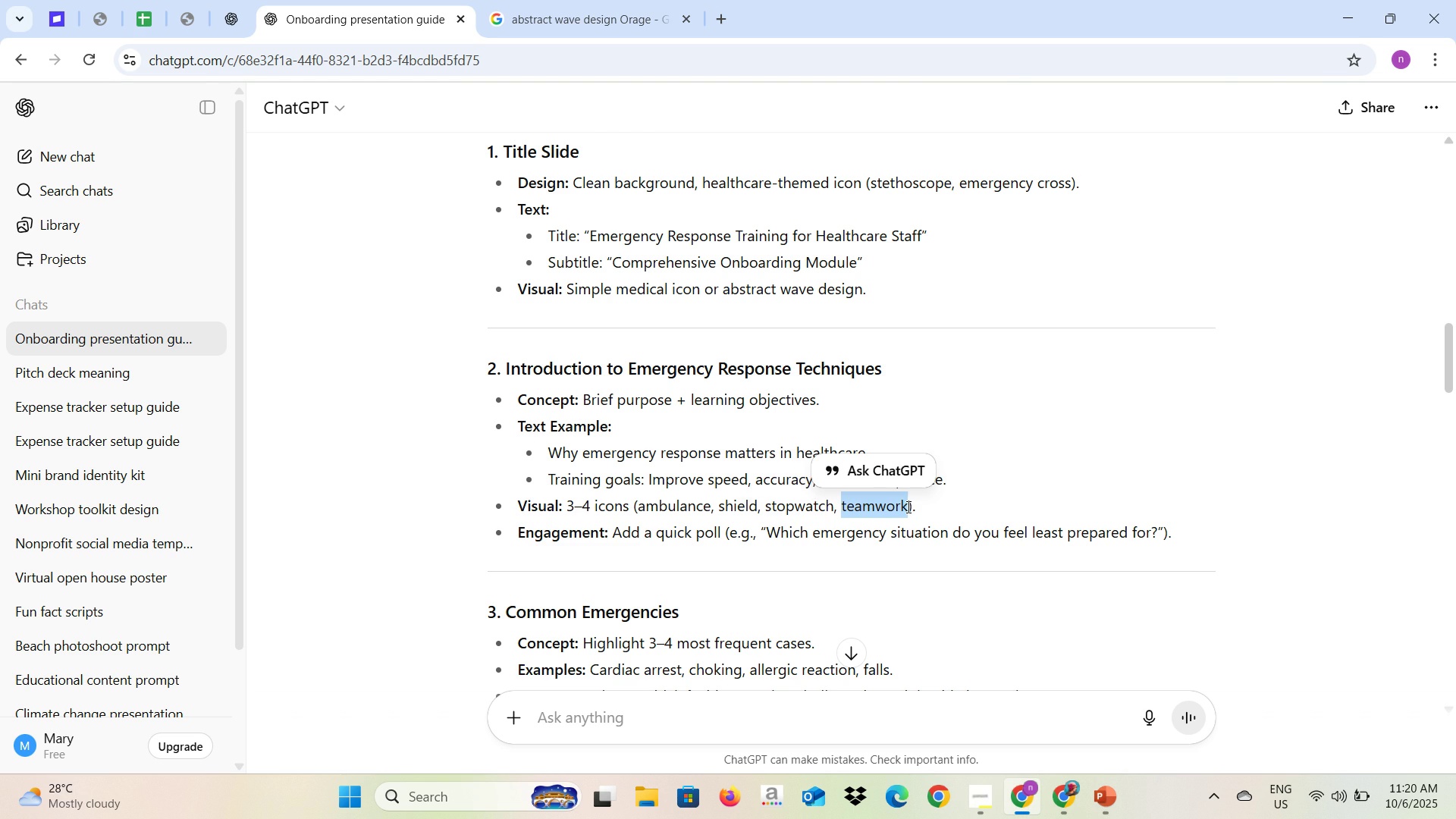 
key(Alt+Tab)
 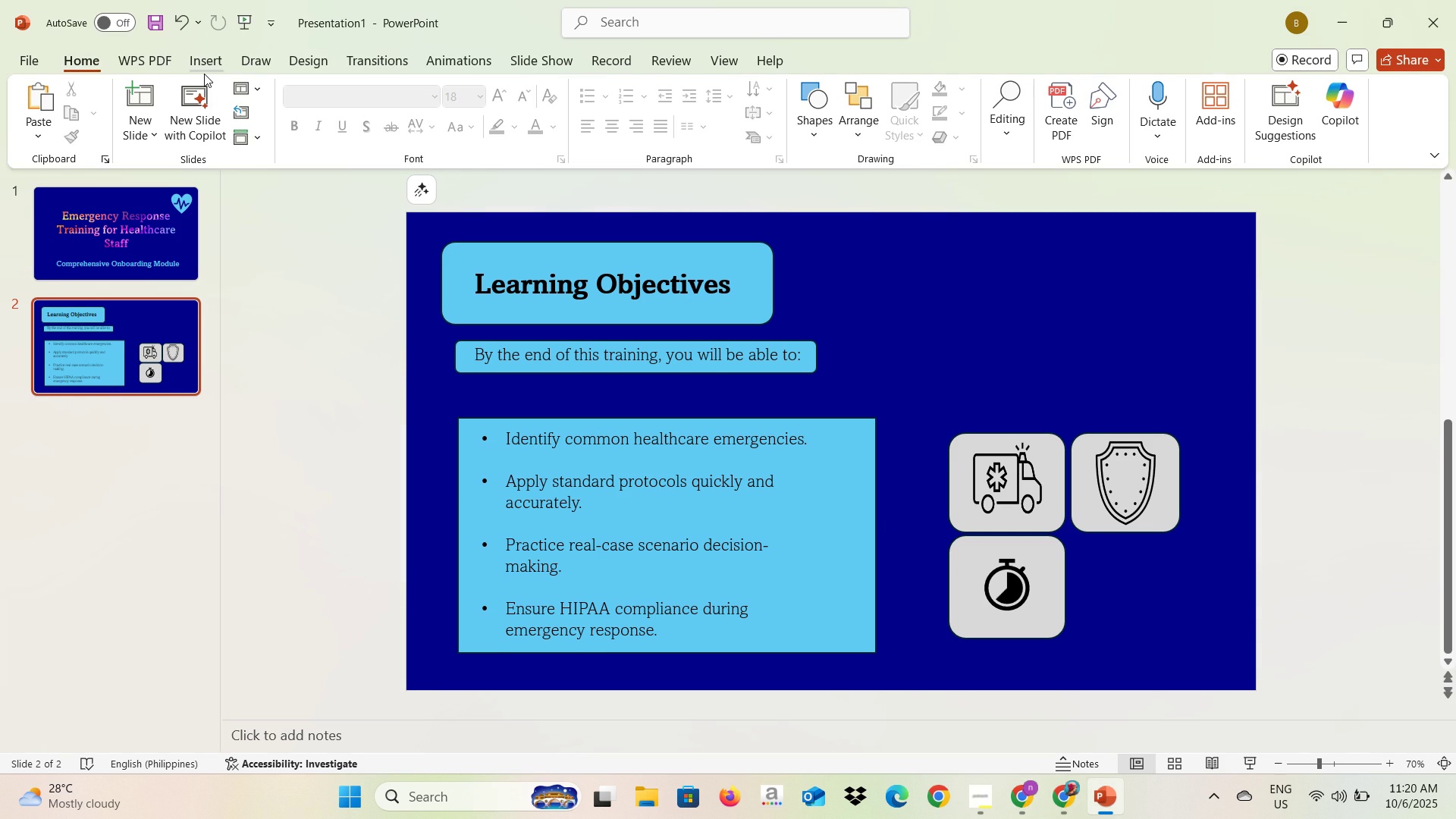 
left_click([203, 72])
 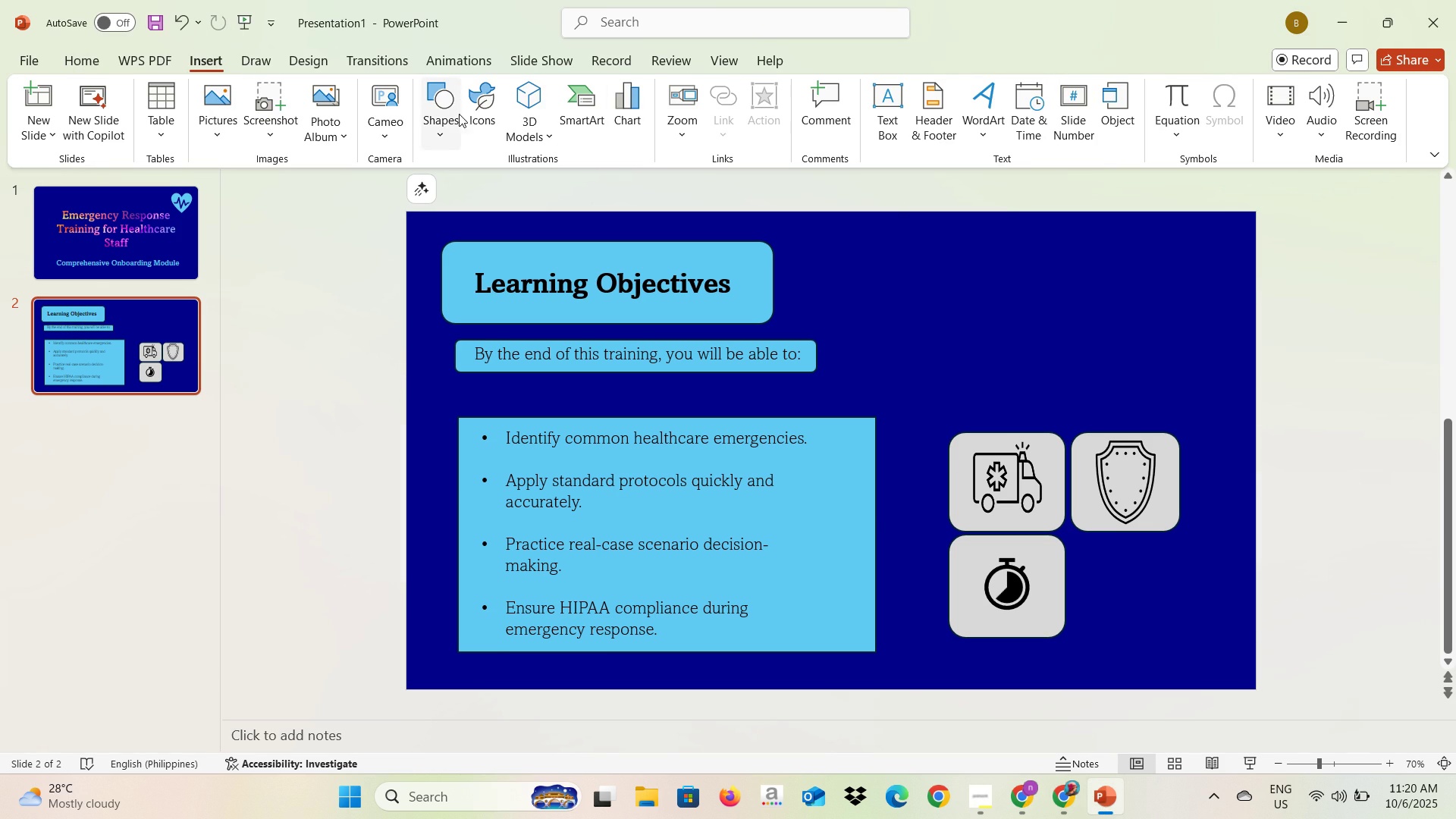 
left_click([475, 107])